 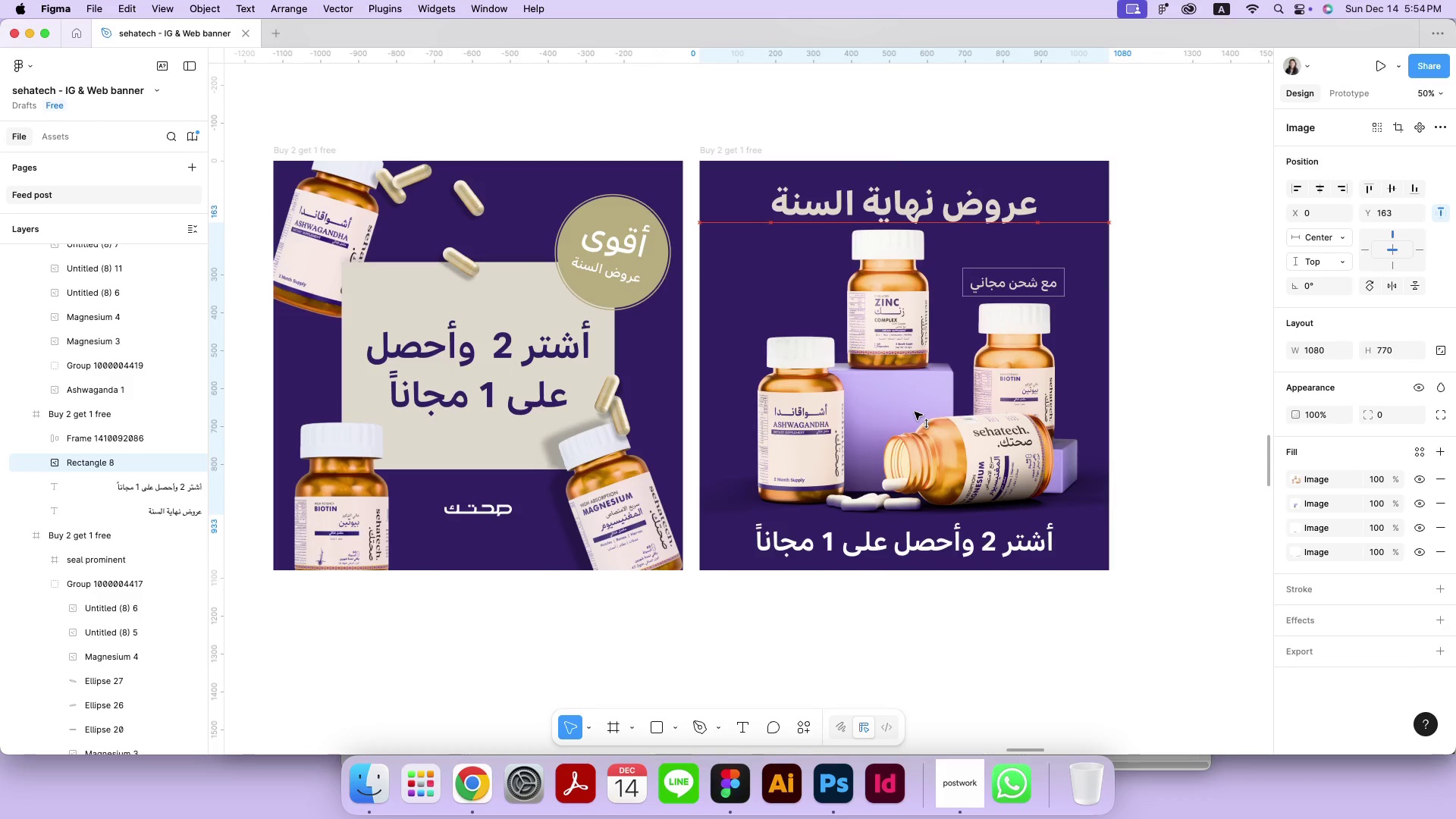 
left_click_drag(start_coordinate=[1106, 388], to_coordinate=[1079, 394])
 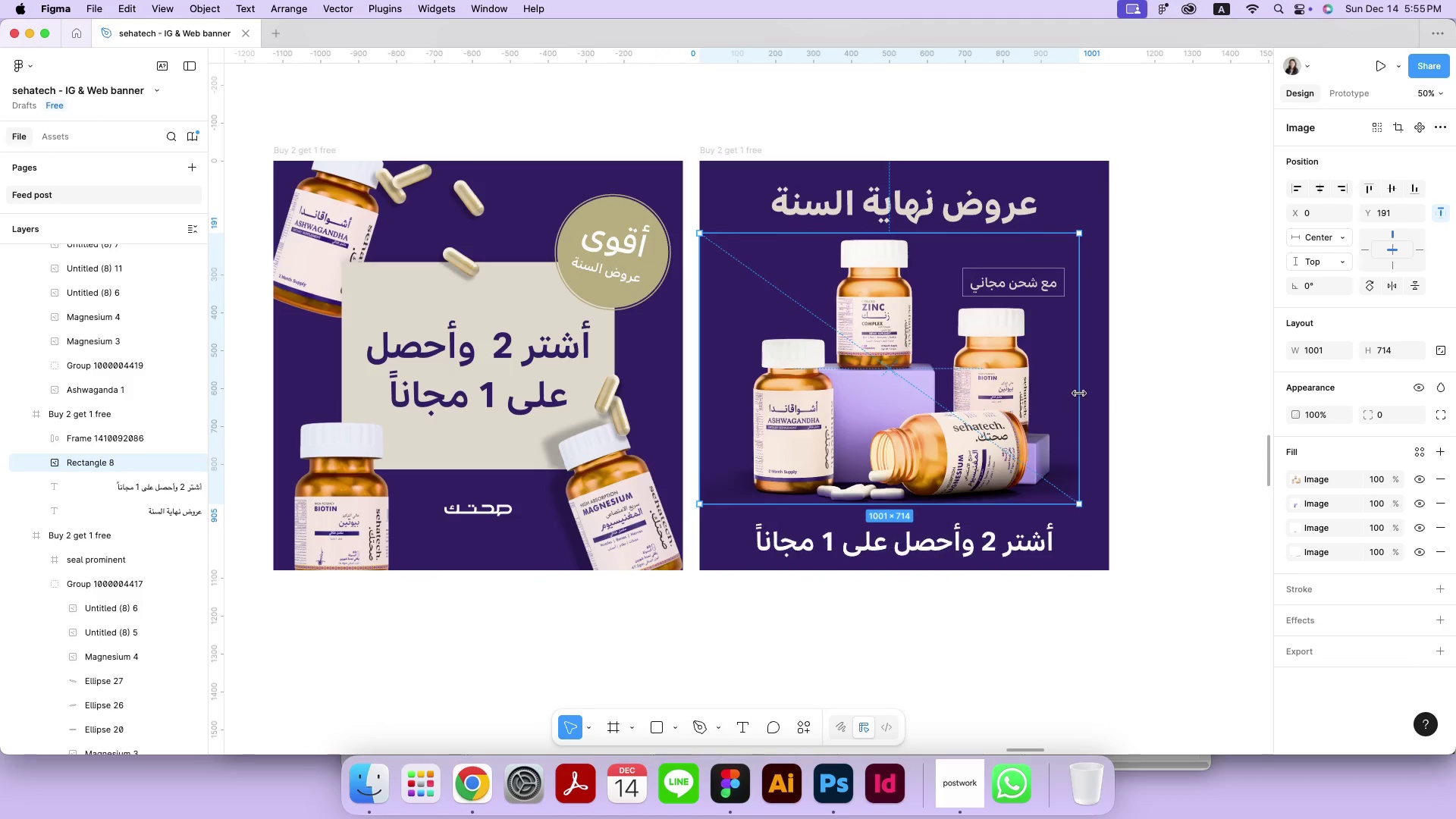 
hold_key(key=ShiftLeft, duration=1.01)
 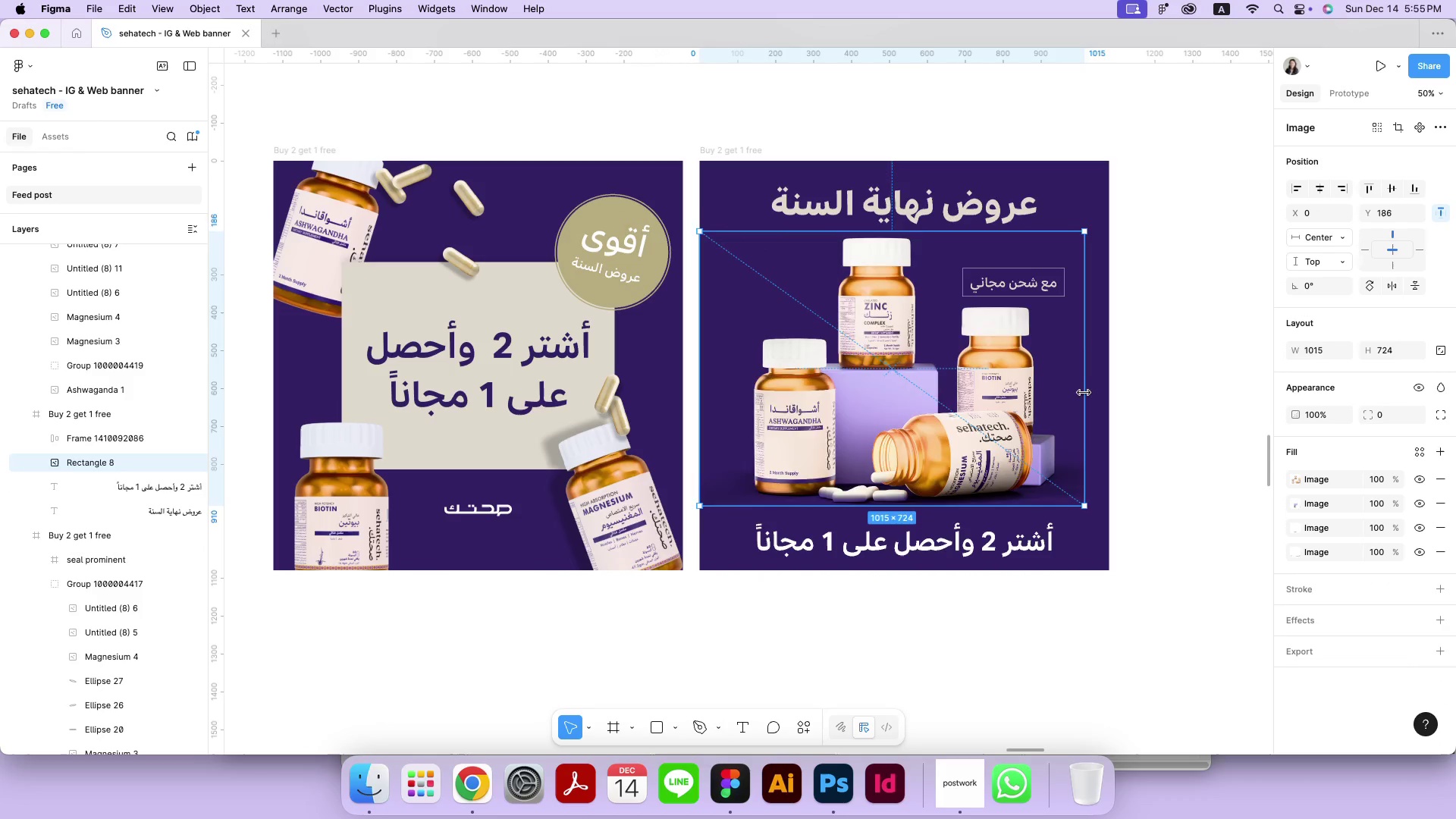 
left_click_drag(start_coordinate=[999, 416], to_coordinate=[1012, 426])
 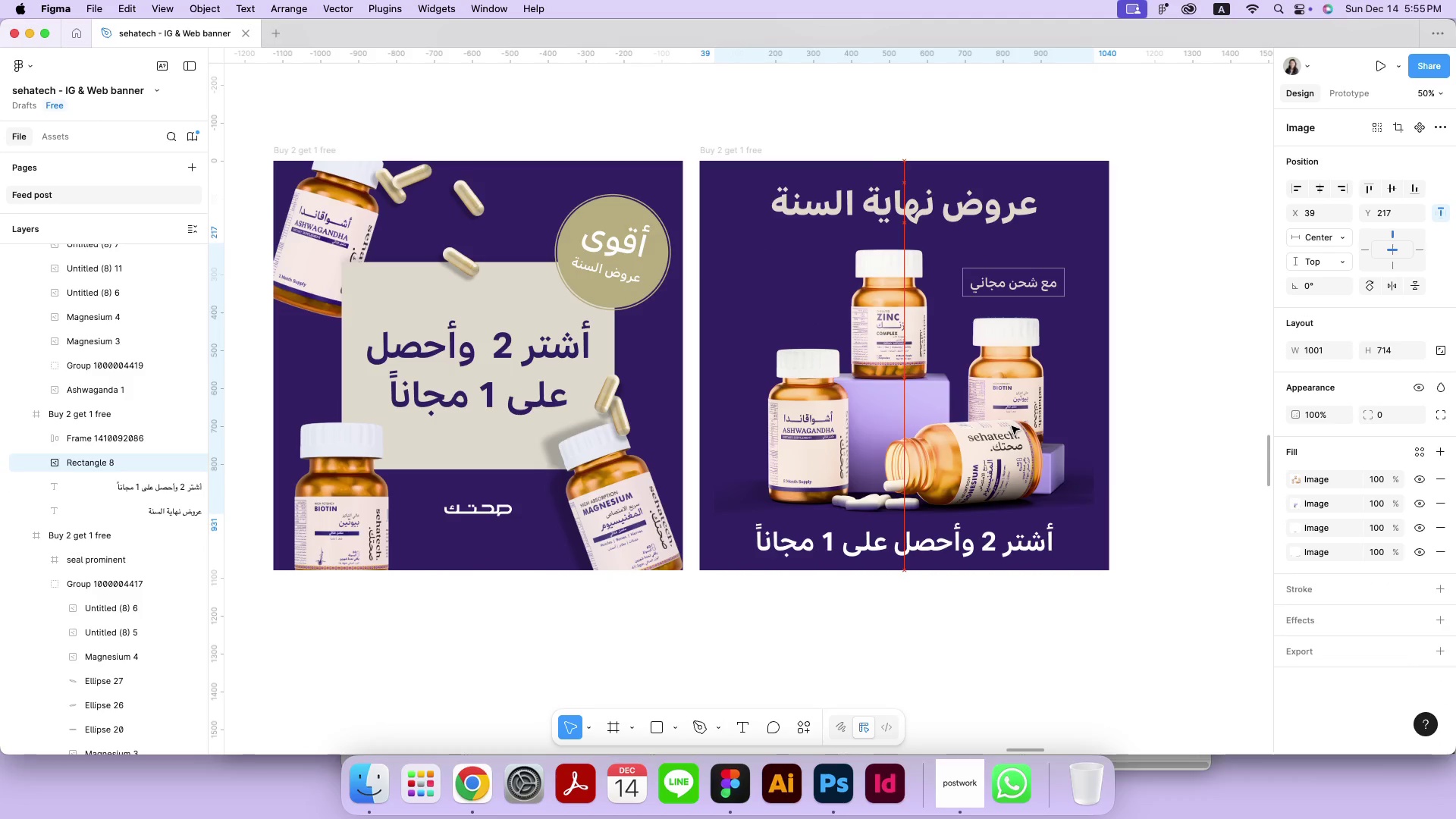 
key(Meta+Z)
 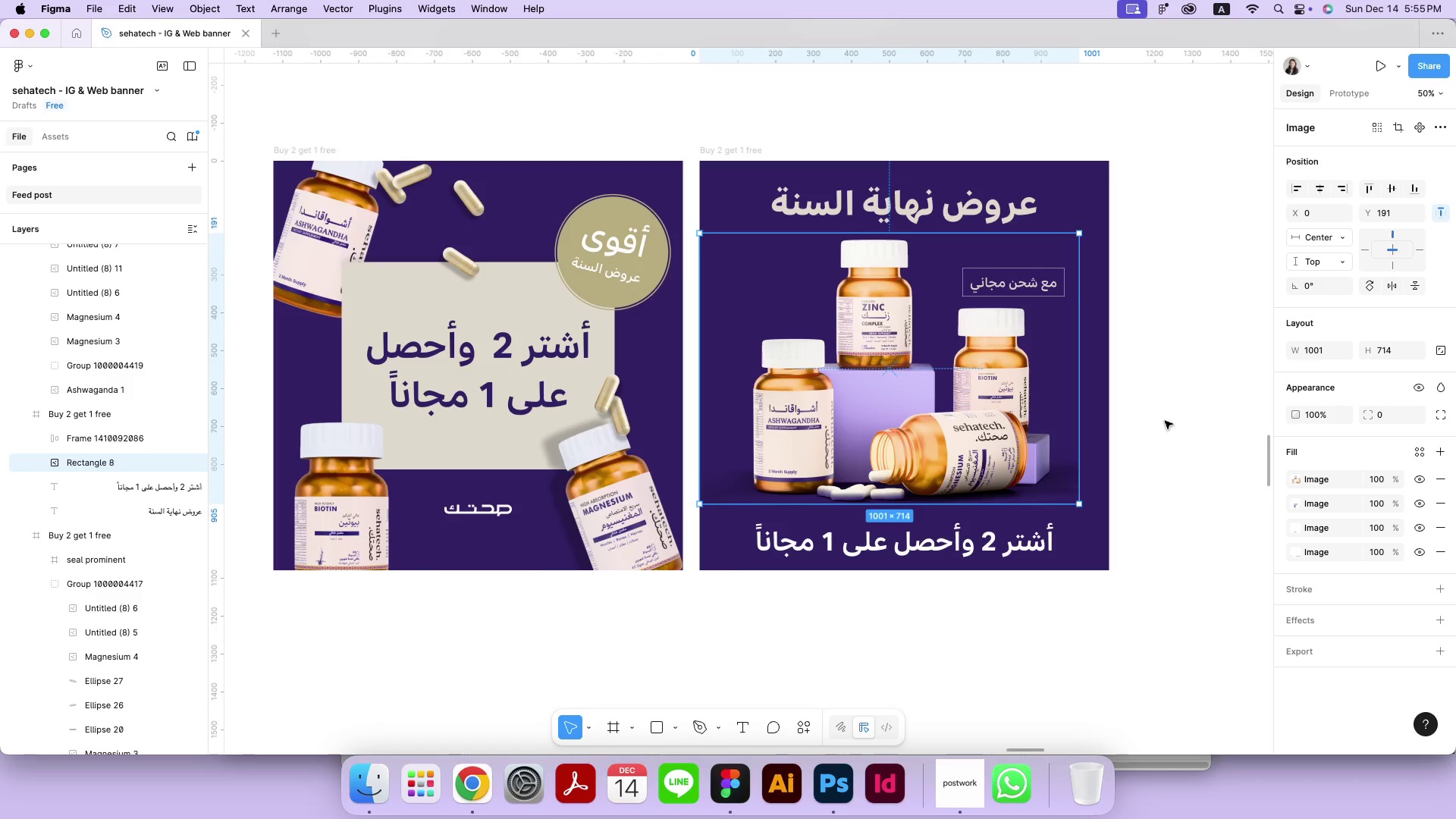 
key(Meta+Z)
 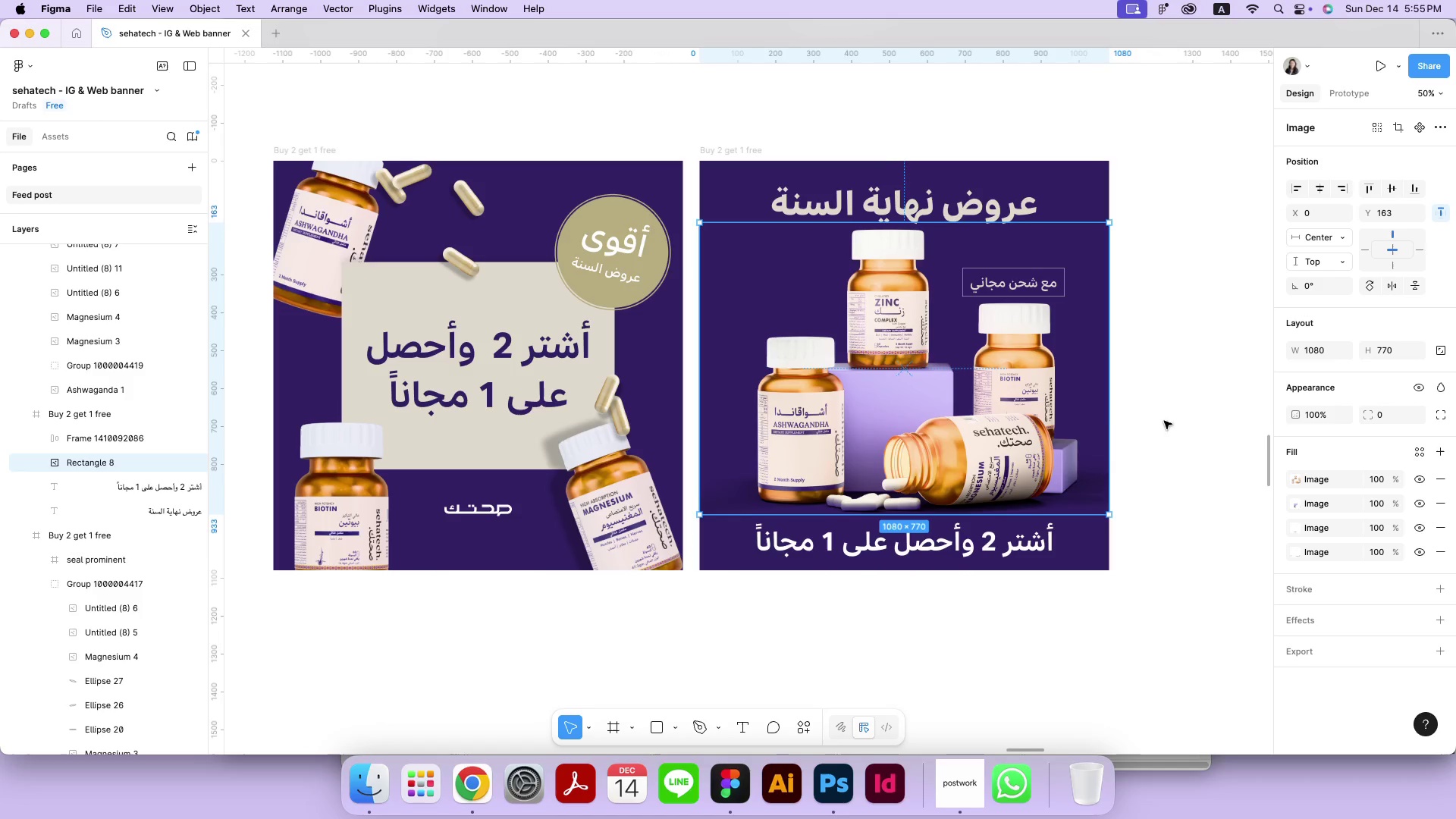 
left_click_drag(start_coordinate=[1109, 408], to_coordinate=[1077, 413])
 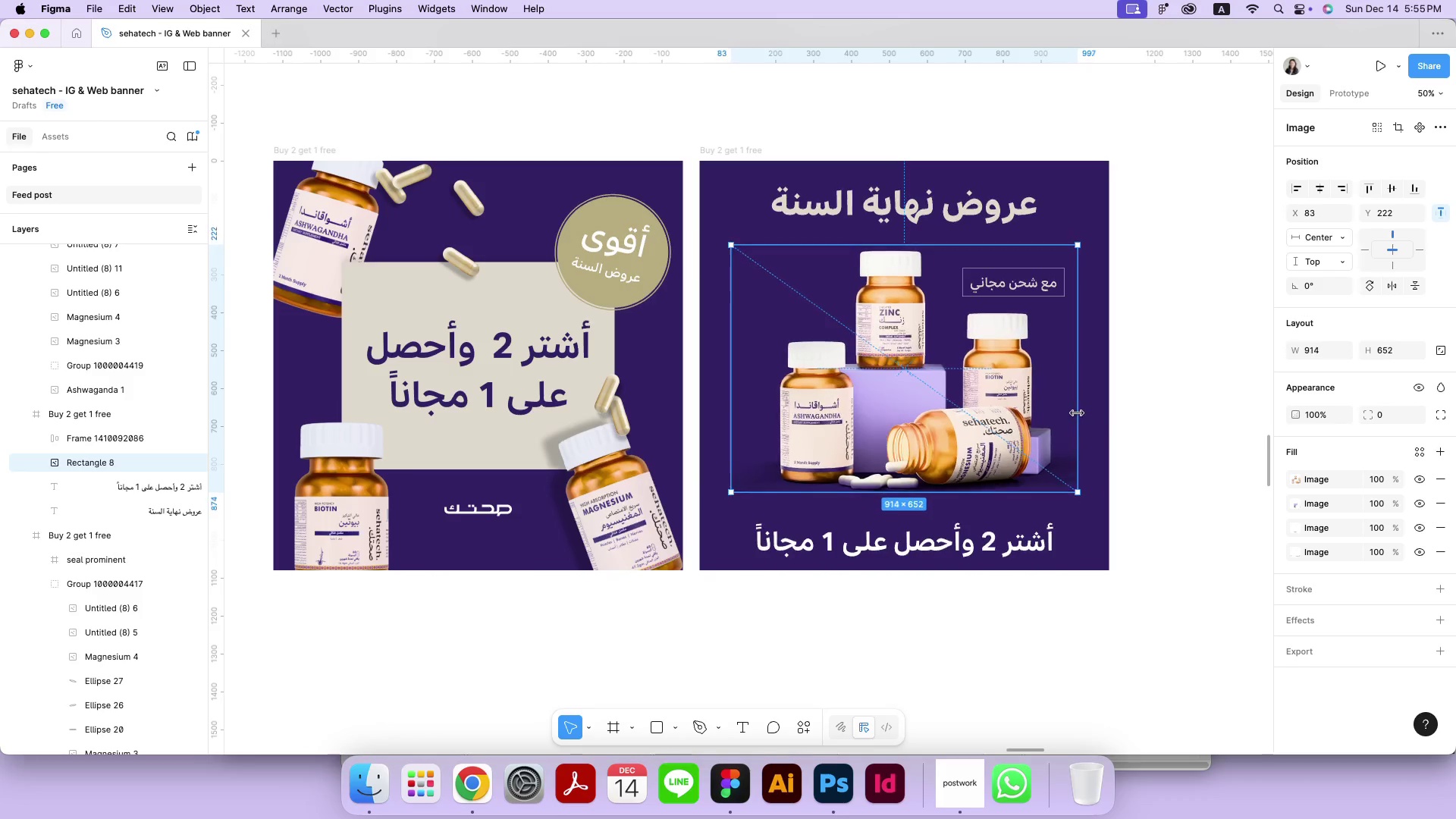 
hold_key(key=OptionLeft, duration=2.93)
 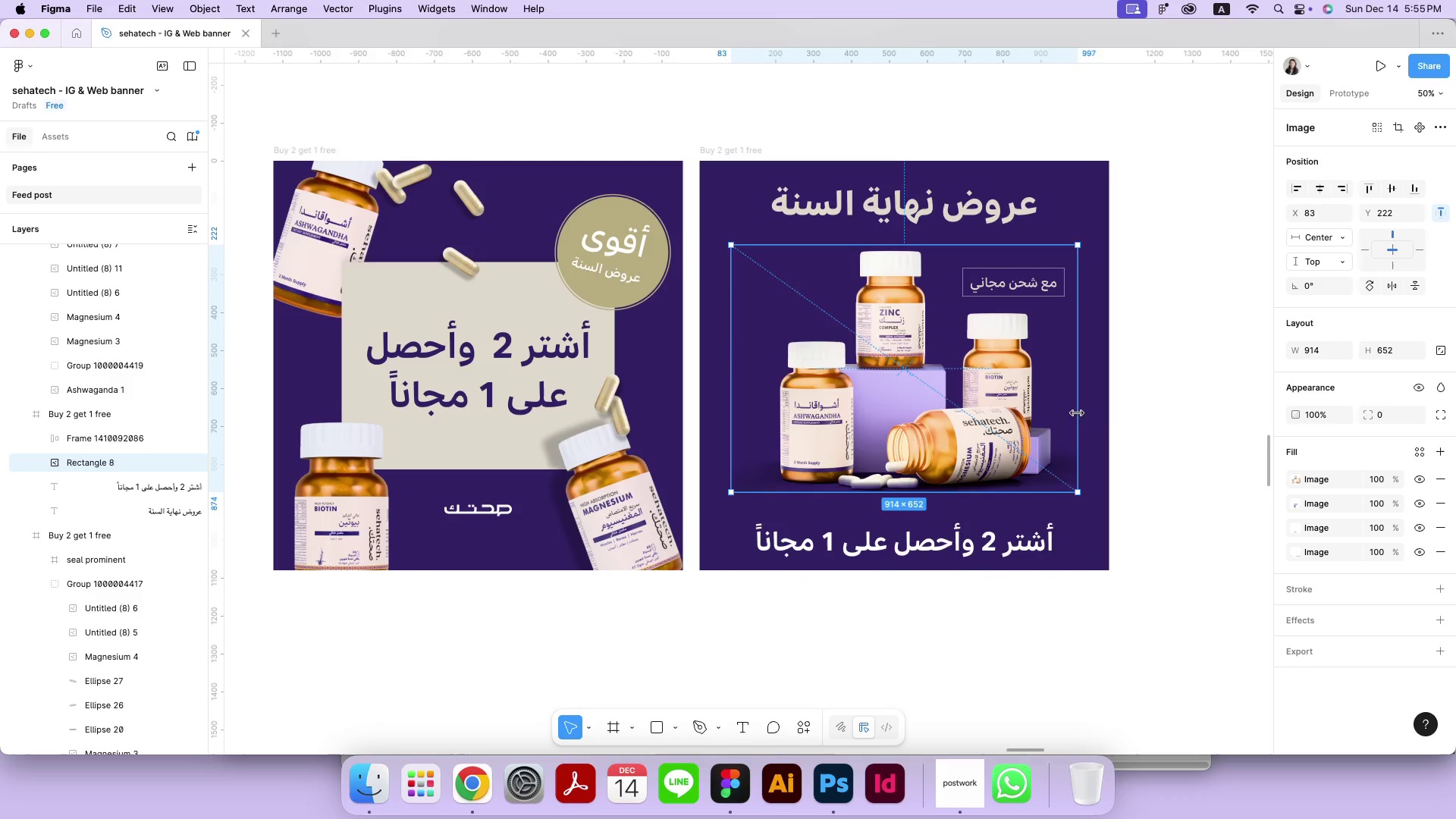 
hold_key(key=ShiftLeft, duration=2.93)
 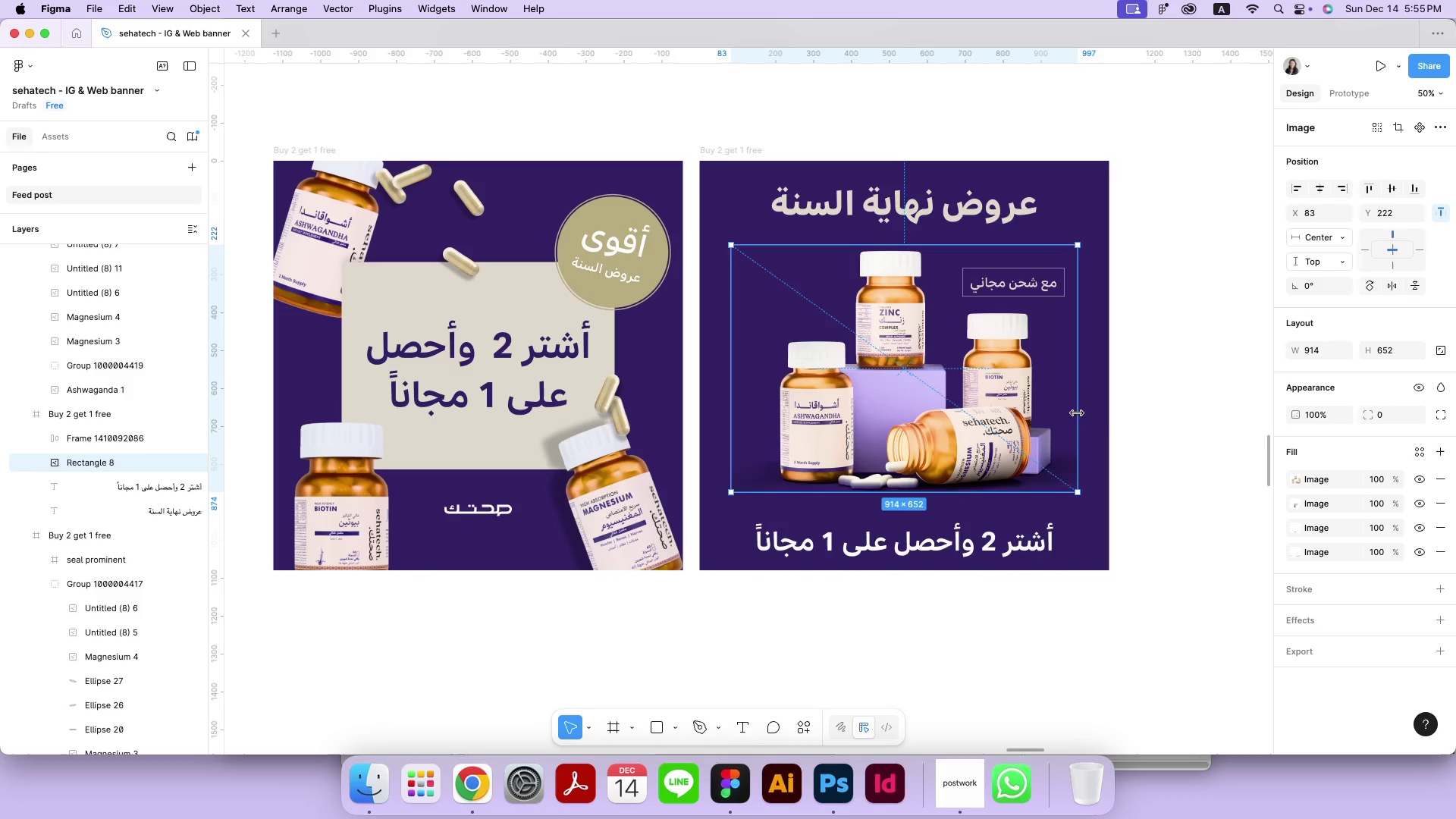 
left_click([1154, 406])
 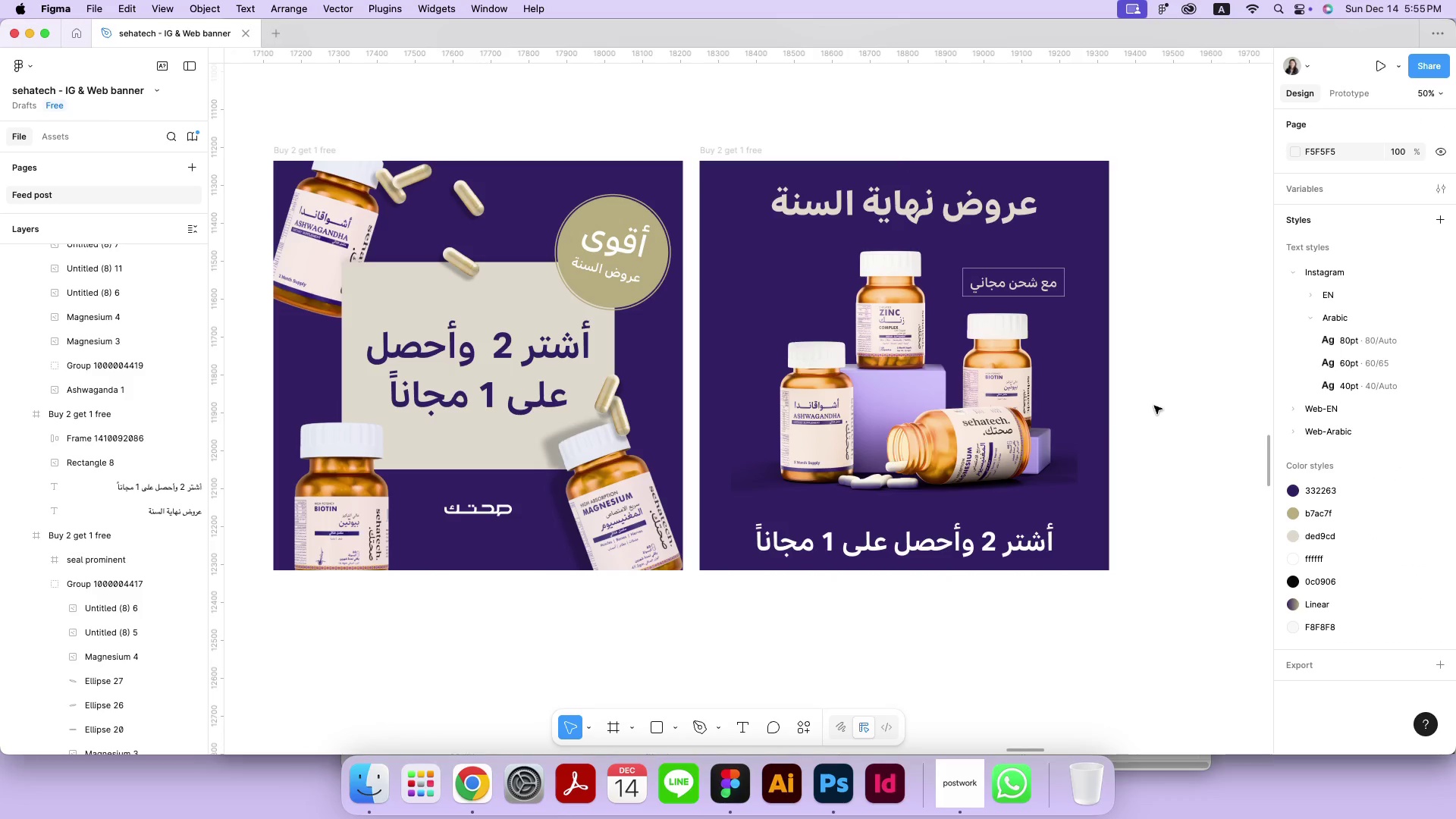 
left_click_drag(start_coordinate=[1018, 544], to_coordinate=[1009, 532])
 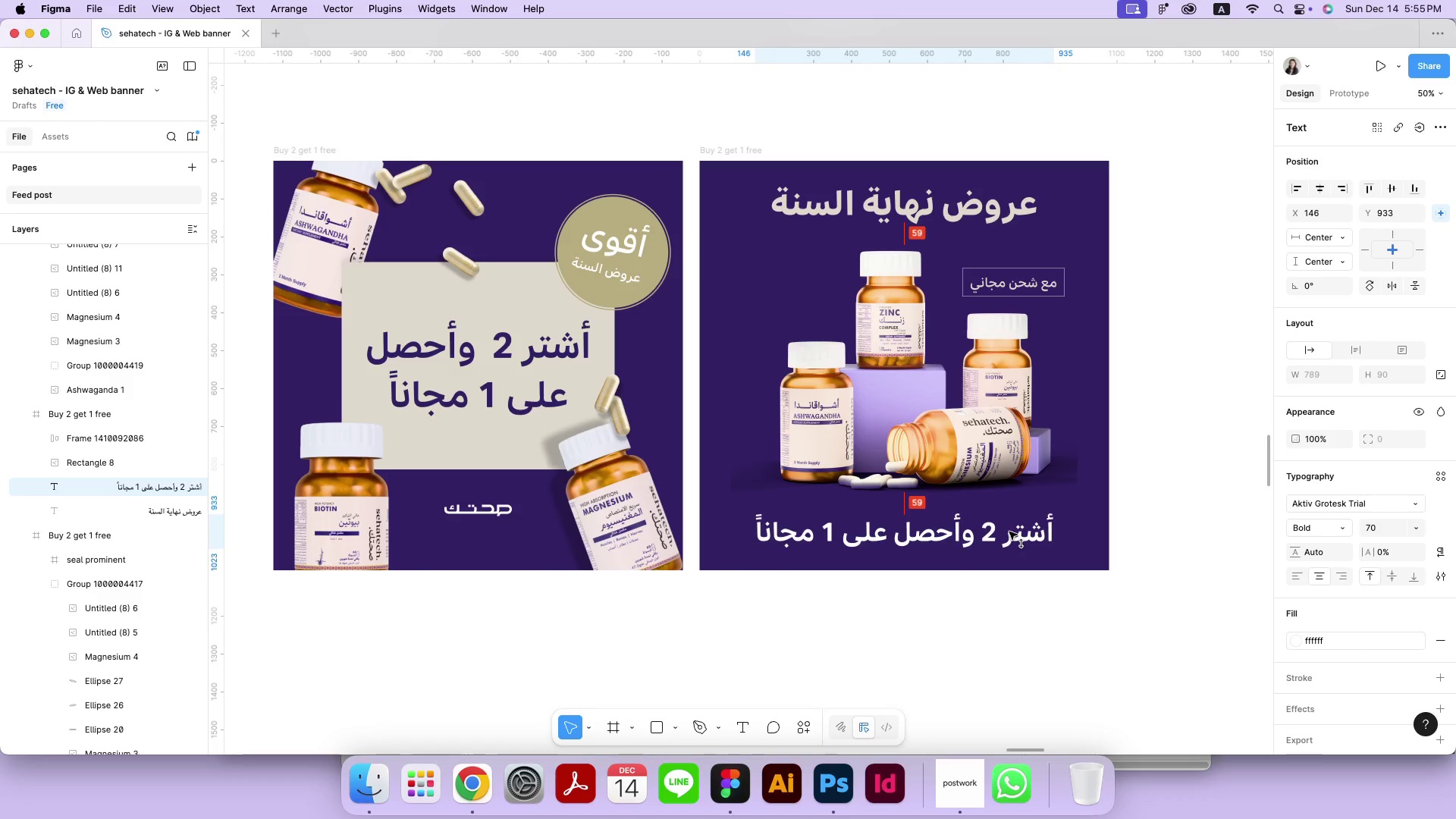 
hold_key(key=ShiftLeft, duration=1.16)
 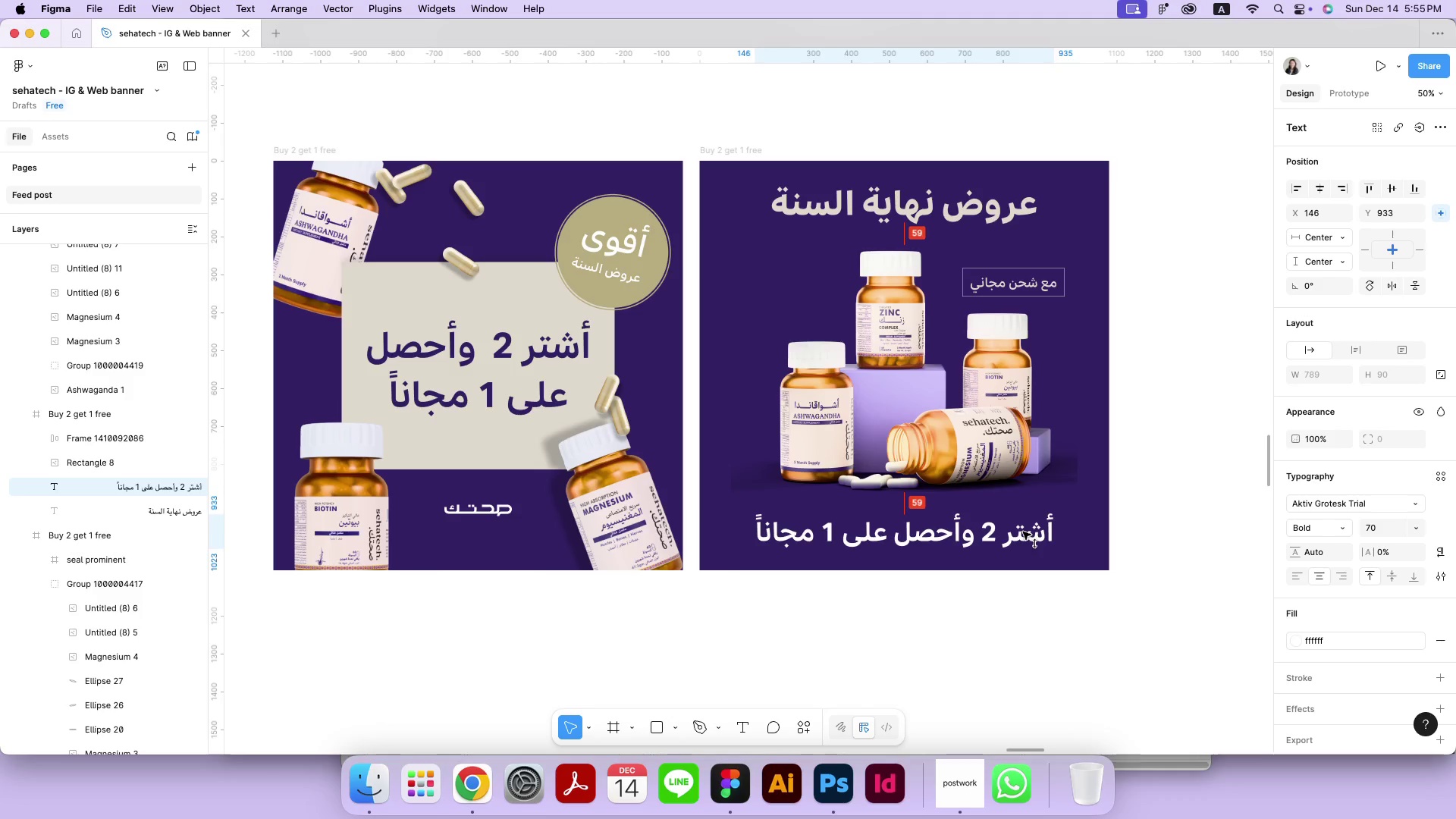 
hold_key(key=ShiftLeft, duration=1.14)
 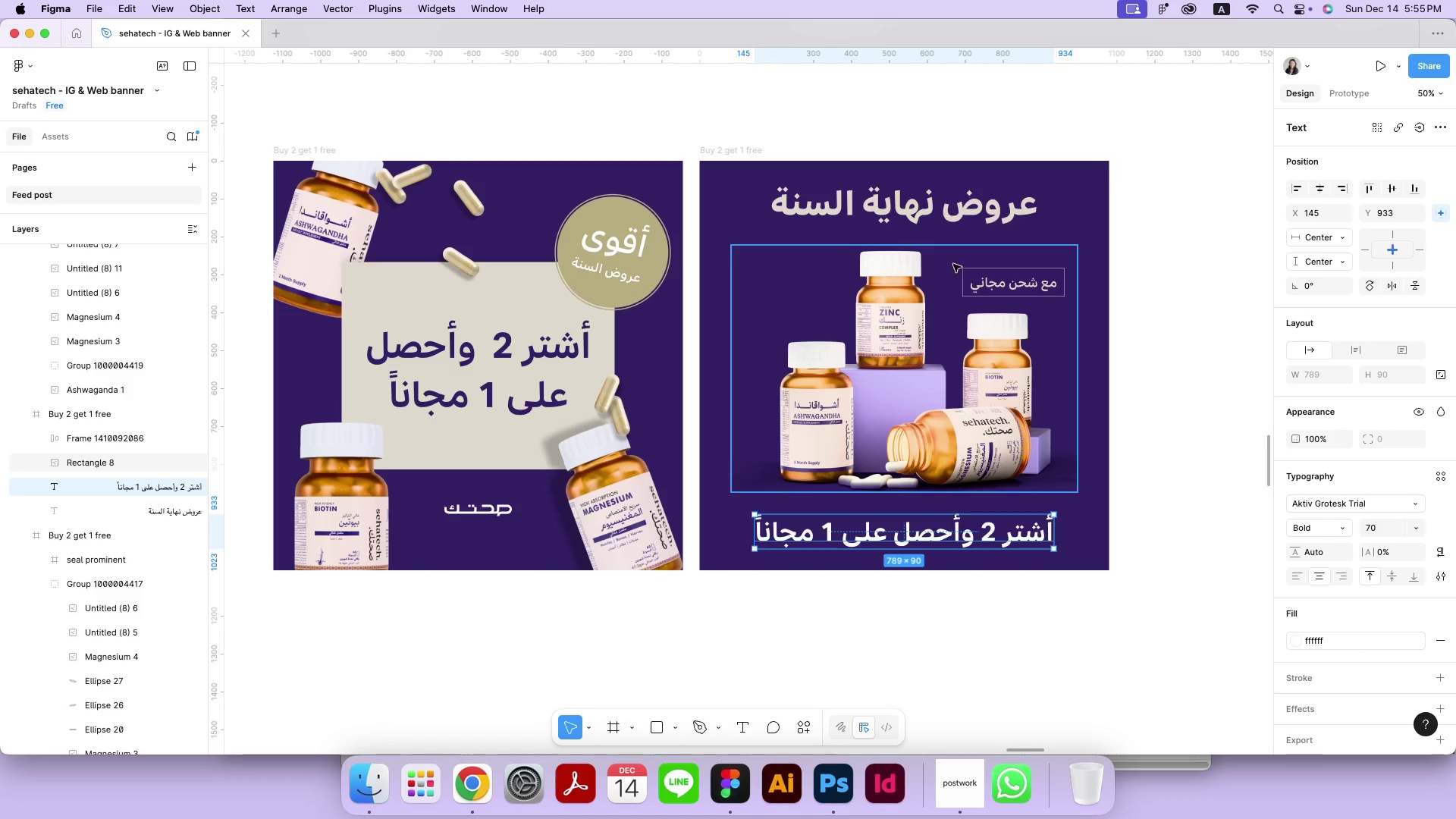 
hold_key(key=ShiftLeft, duration=0.53)
 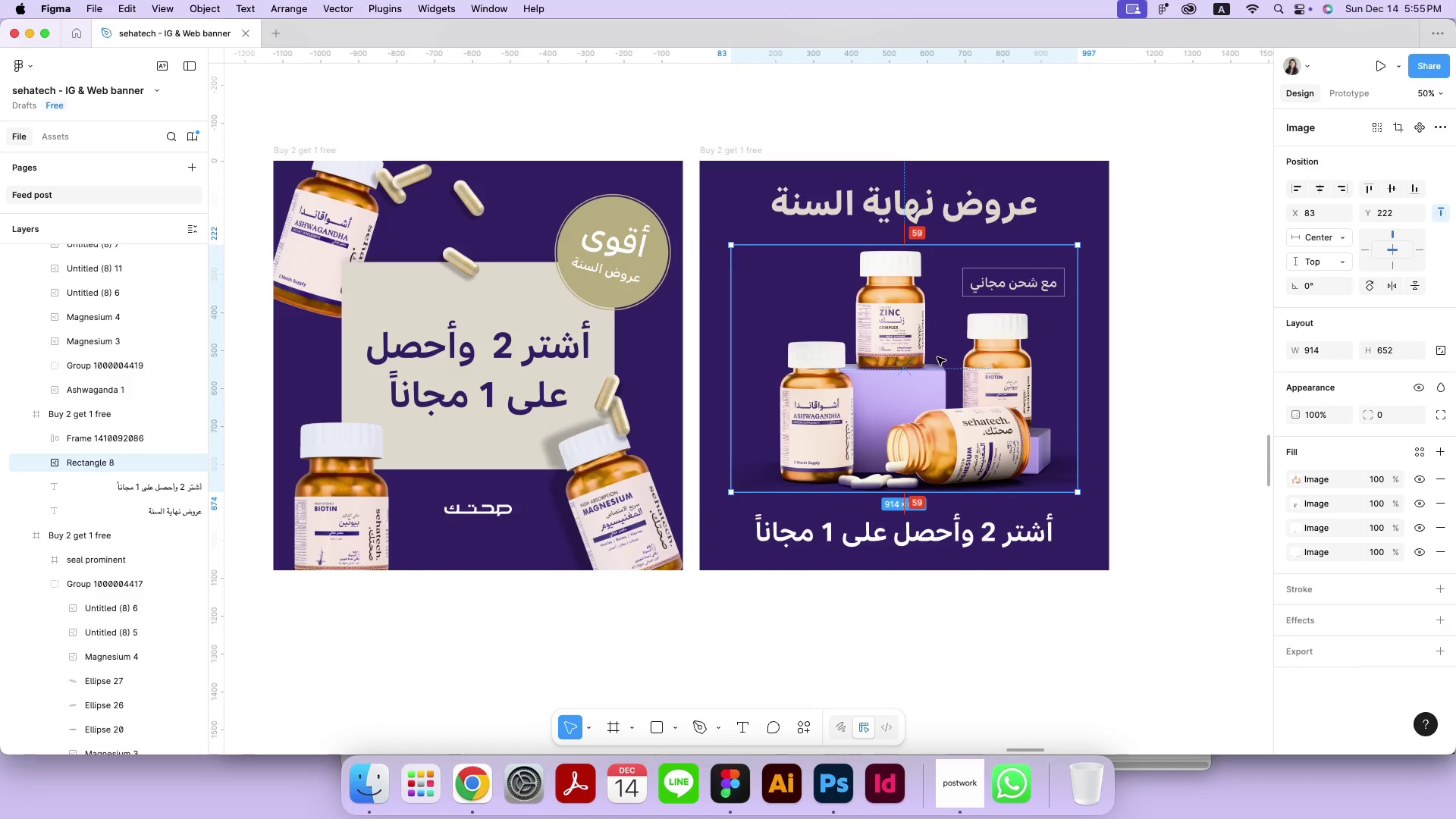 
left_click_drag(start_coordinate=[1011, 275], to_coordinate=[1012, 265])
 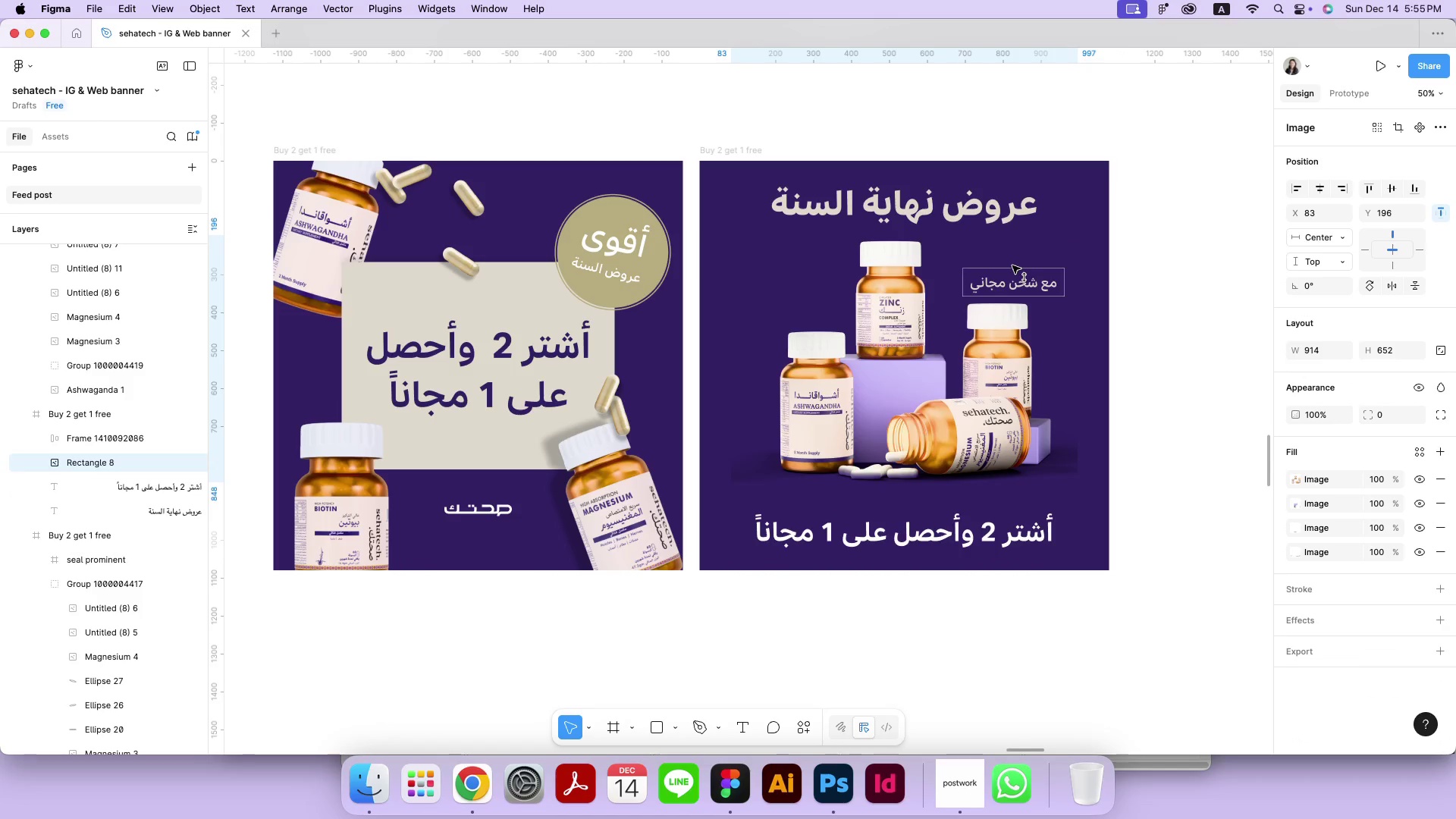 
hold_key(key=ShiftLeft, duration=0.36)
 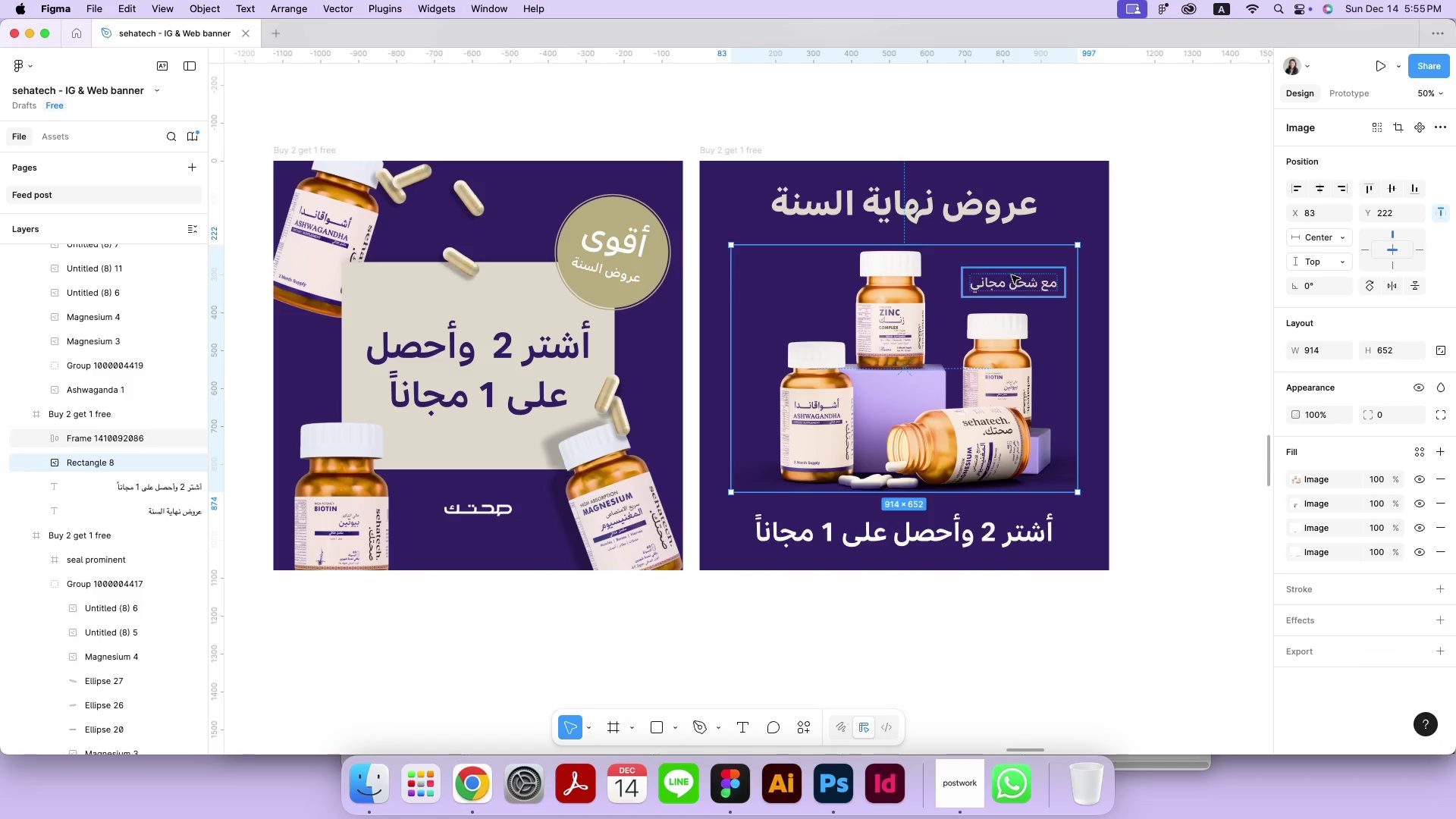 
key(Meta+Z)
 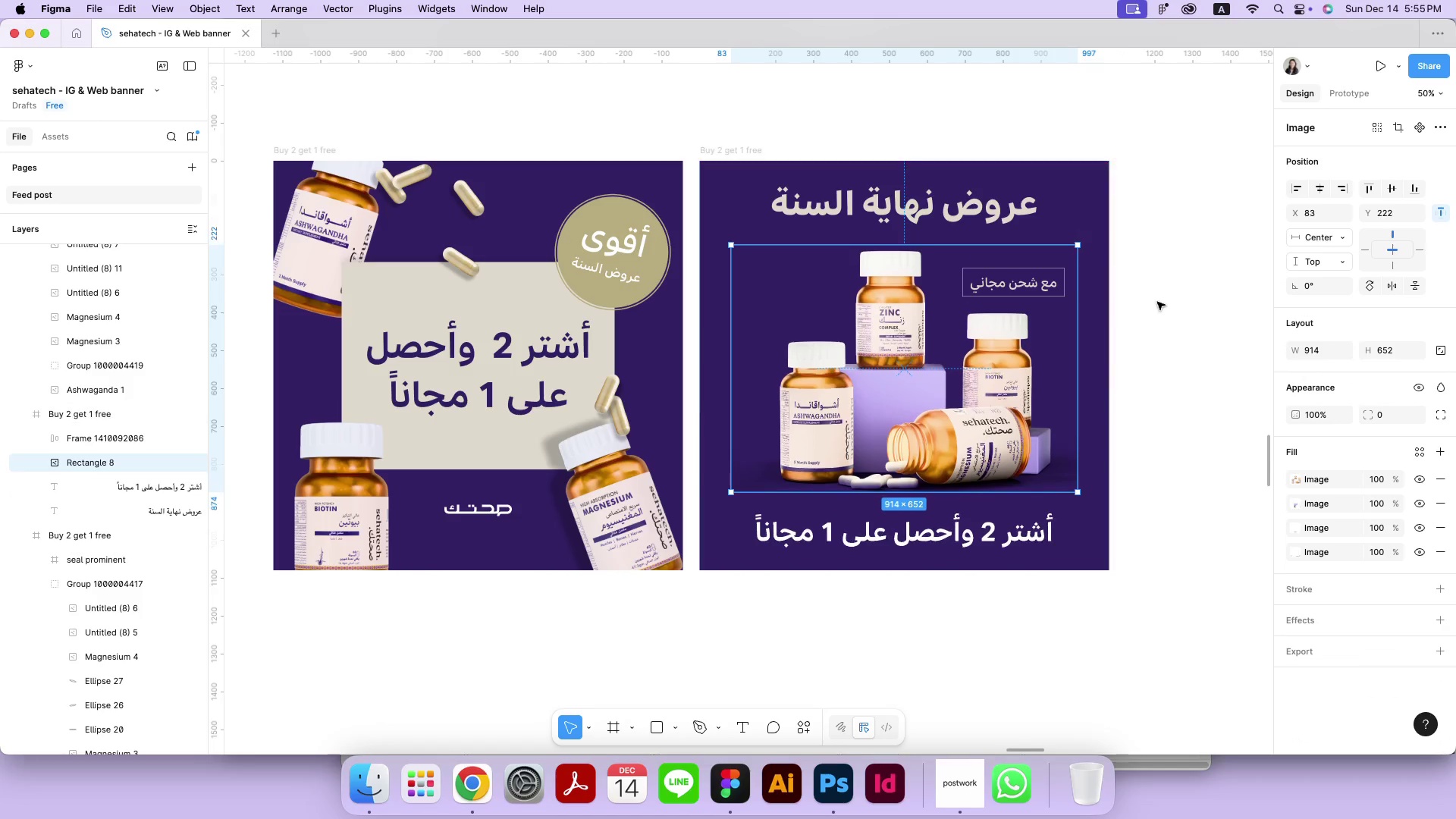 
left_click([1158, 302])
 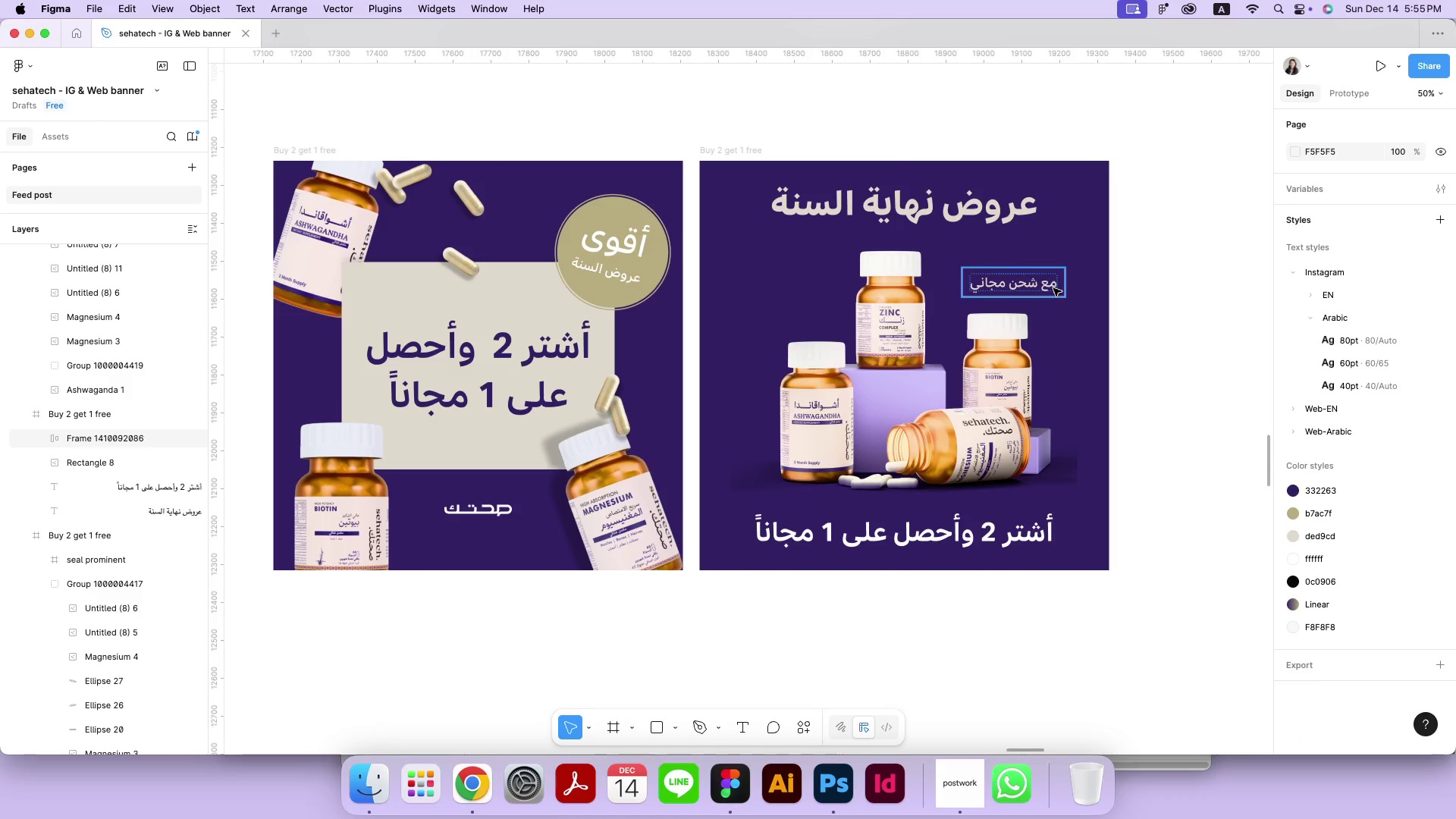 
left_click_drag(start_coordinate=[1065, 285], to_coordinate=[1064, 271])
 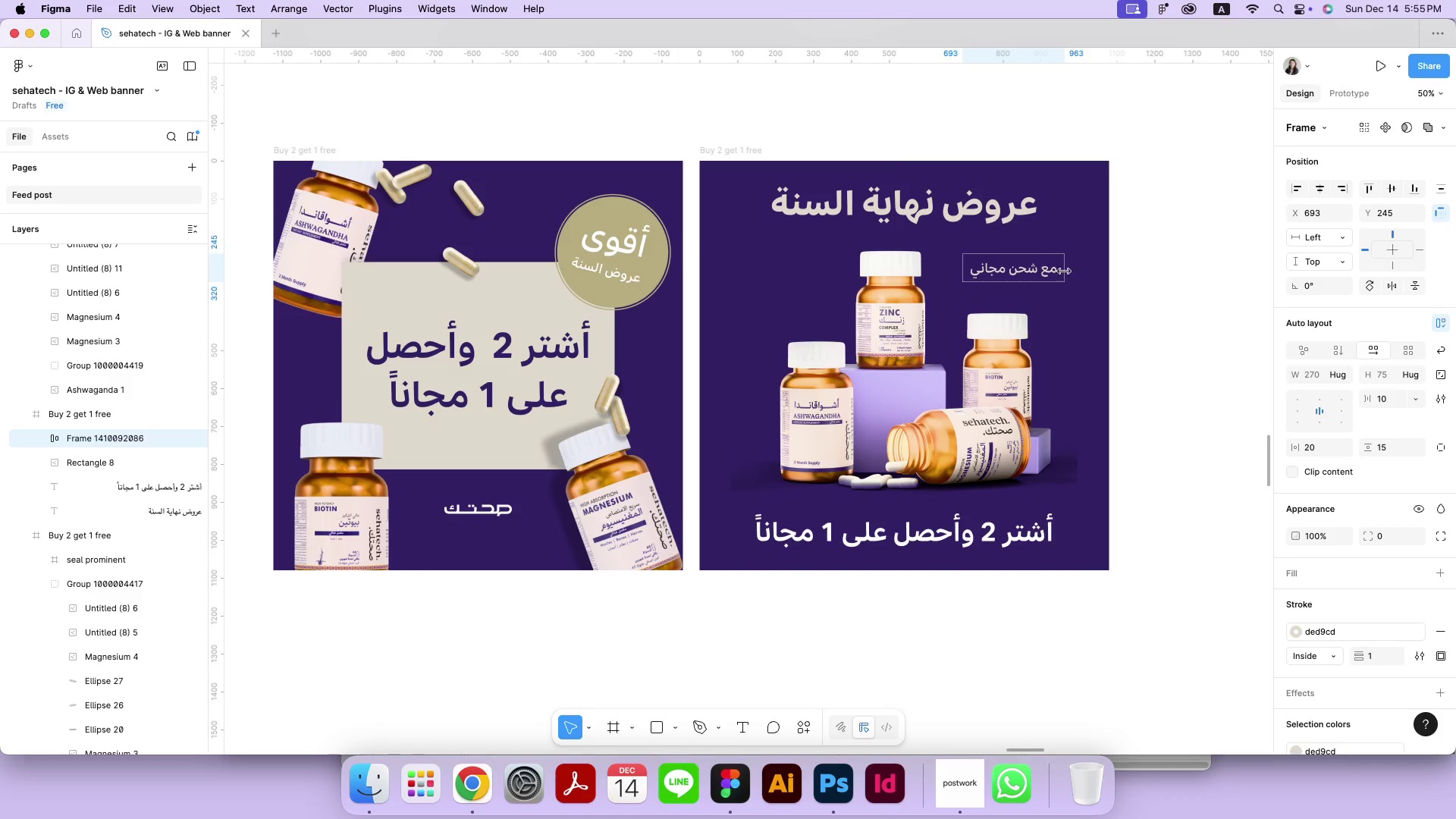 
hold_key(key=ShiftLeft, duration=1.34)
 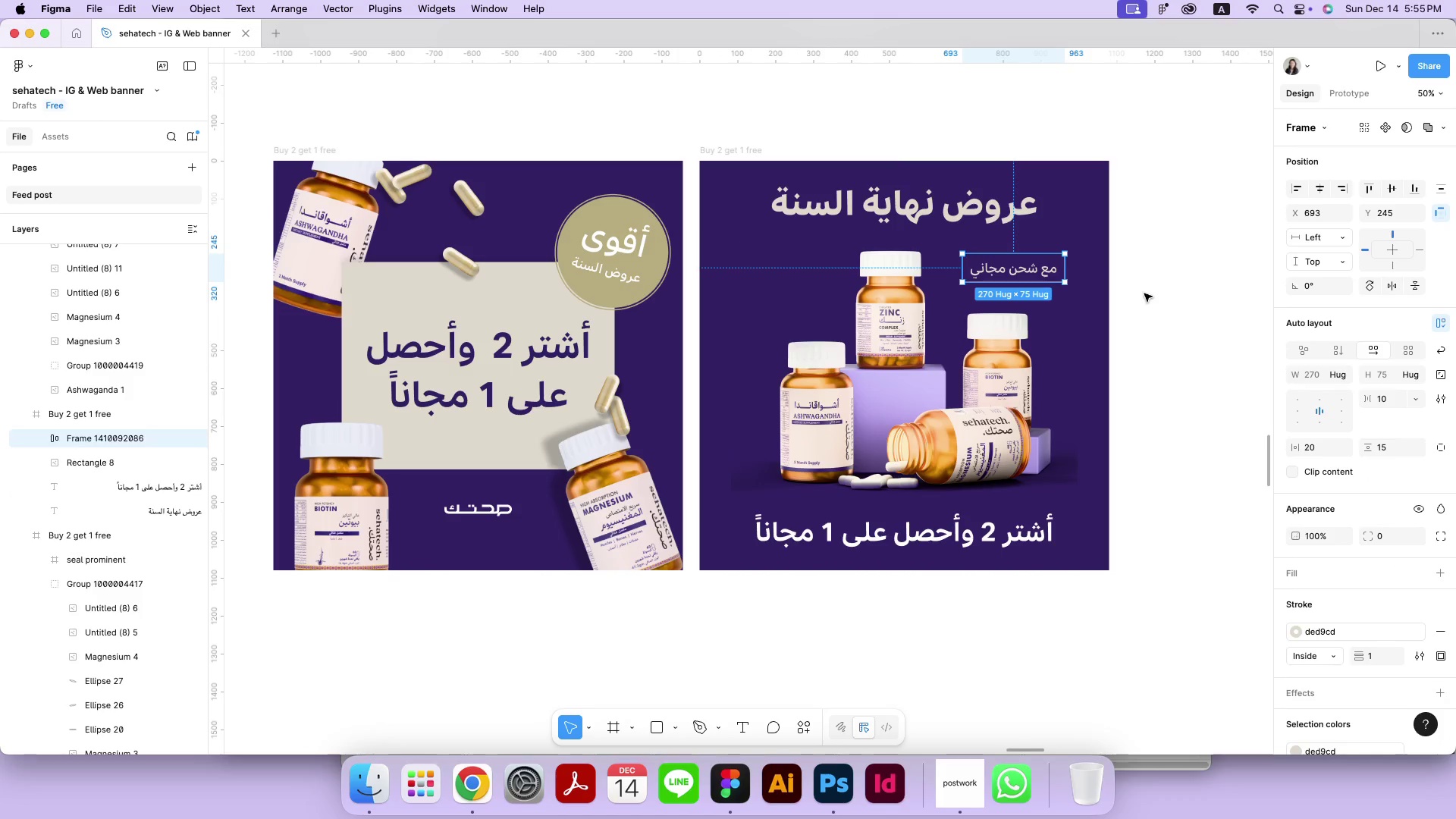 
left_click([1153, 297])
 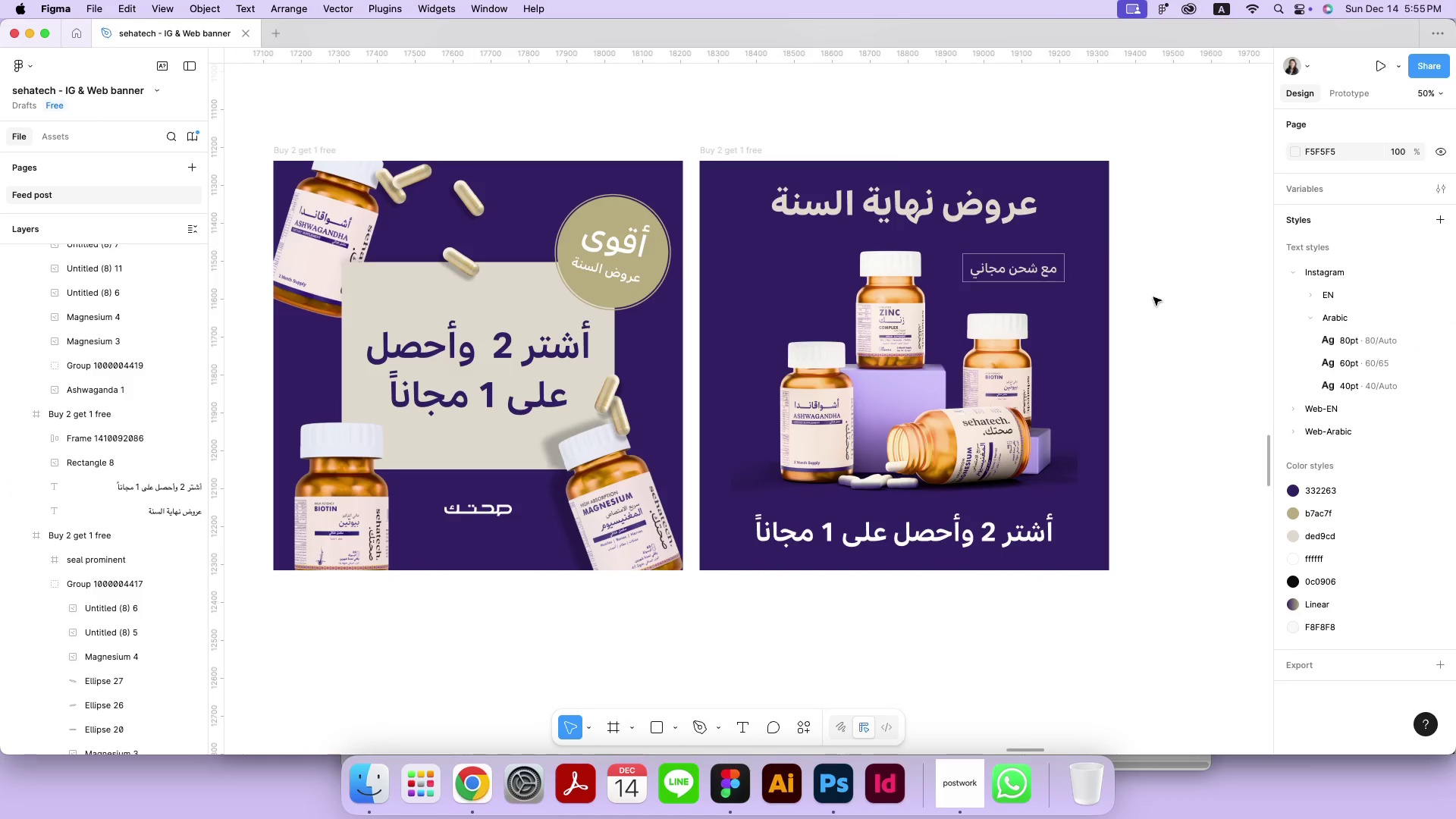 
key(Meta+Minus)
 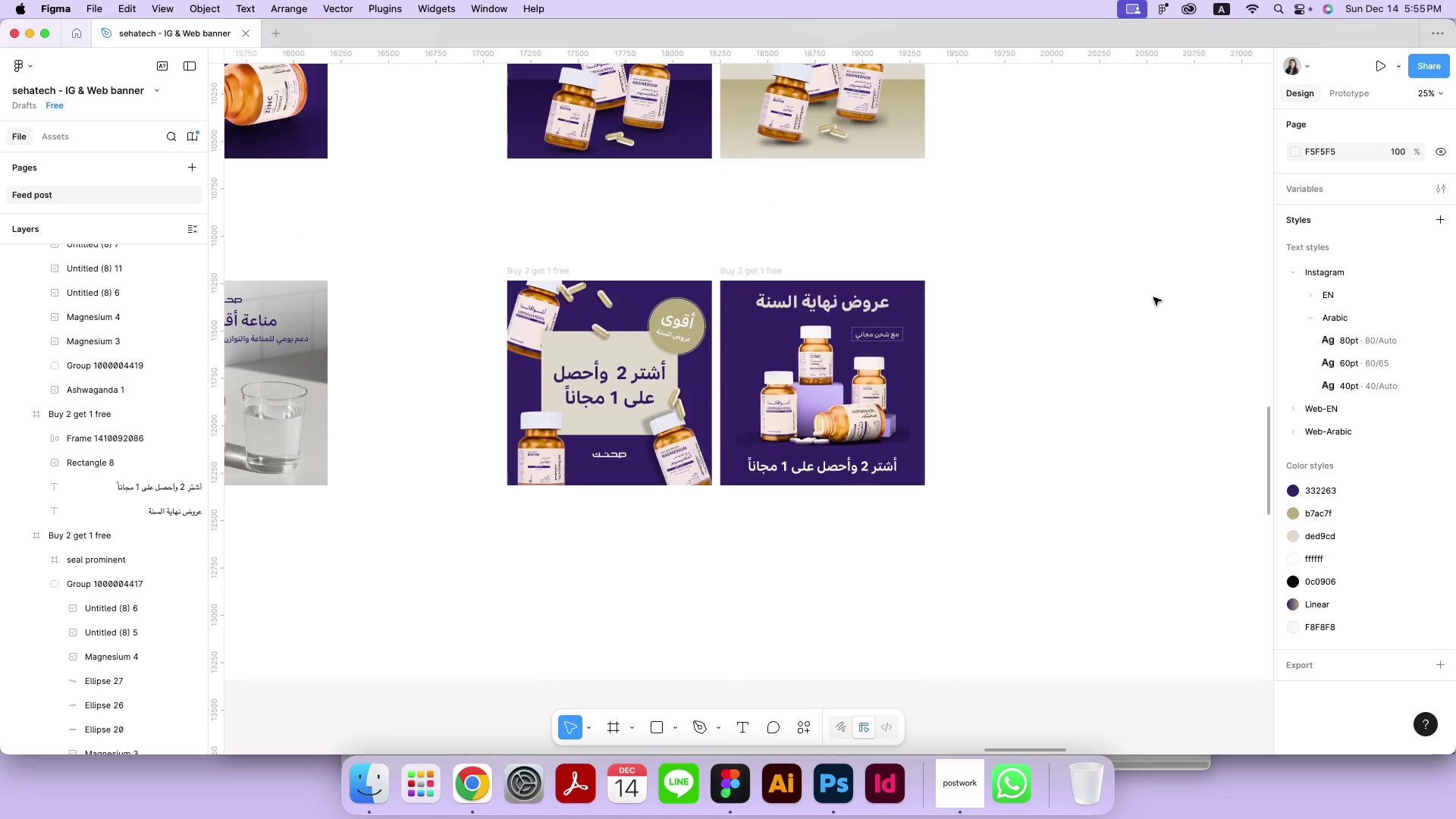 
key(Meta+Minus)
 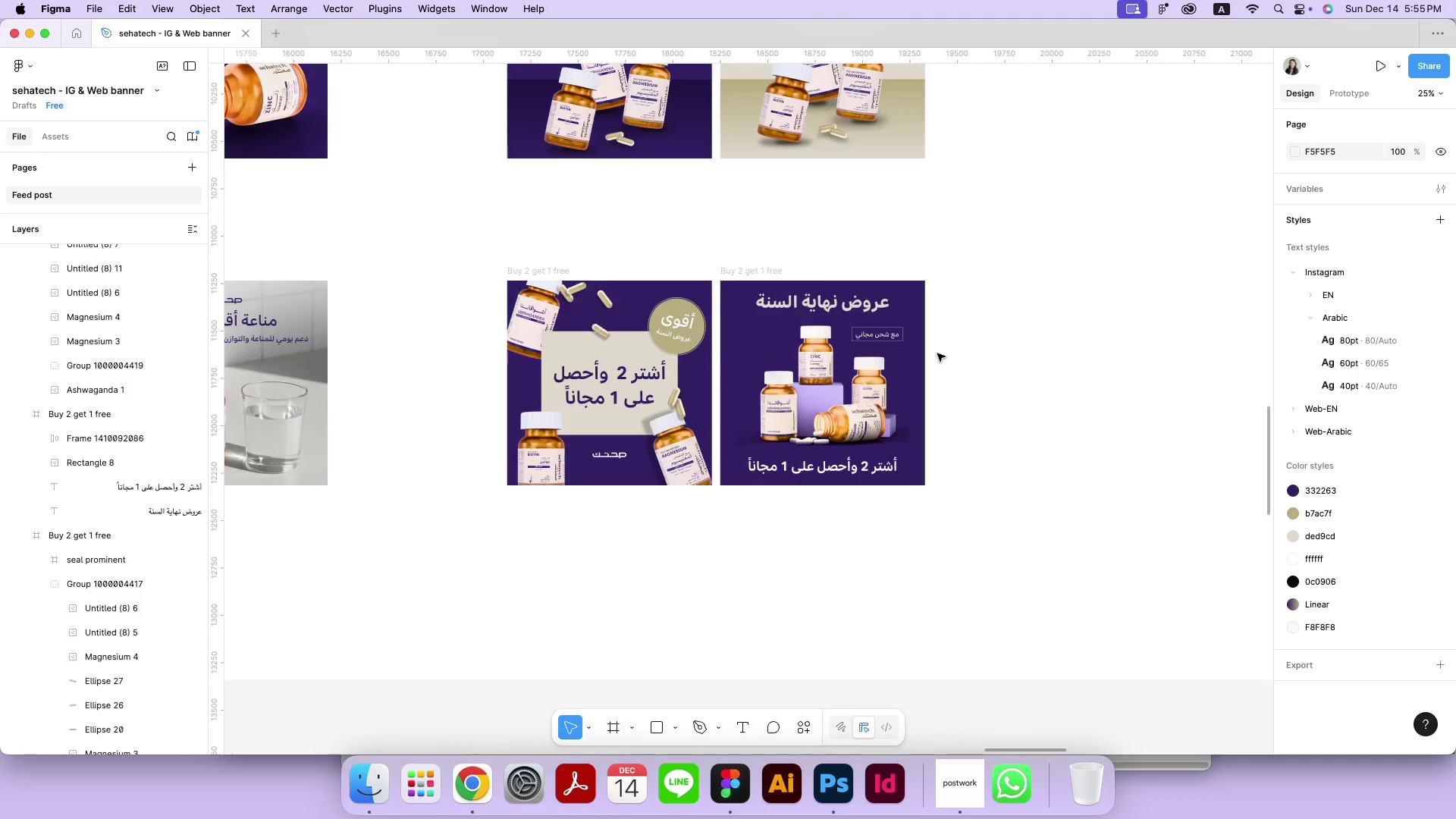 
key(Meta+Minus)
 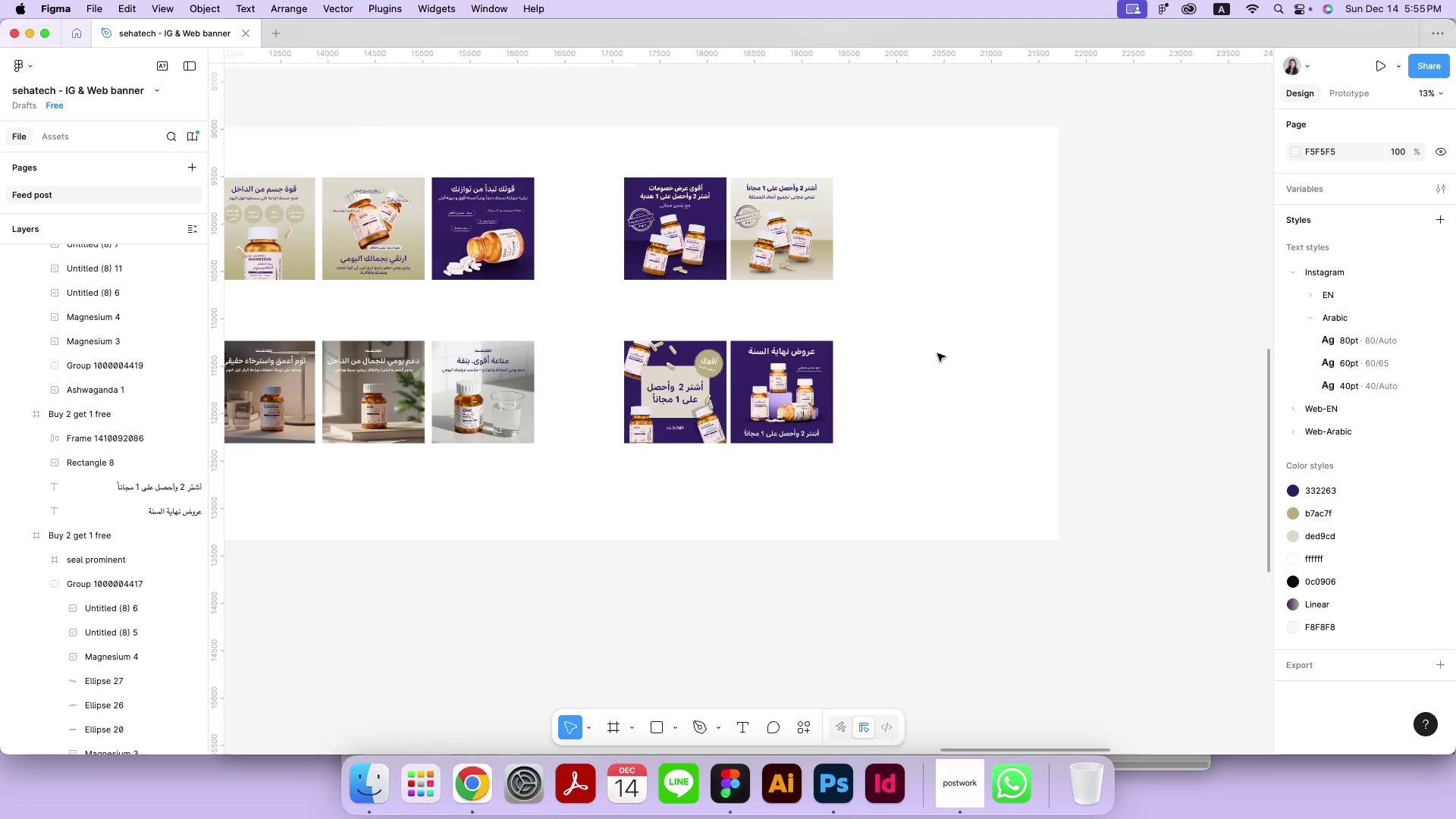 
hold_key(key=Space, duration=1.51)
 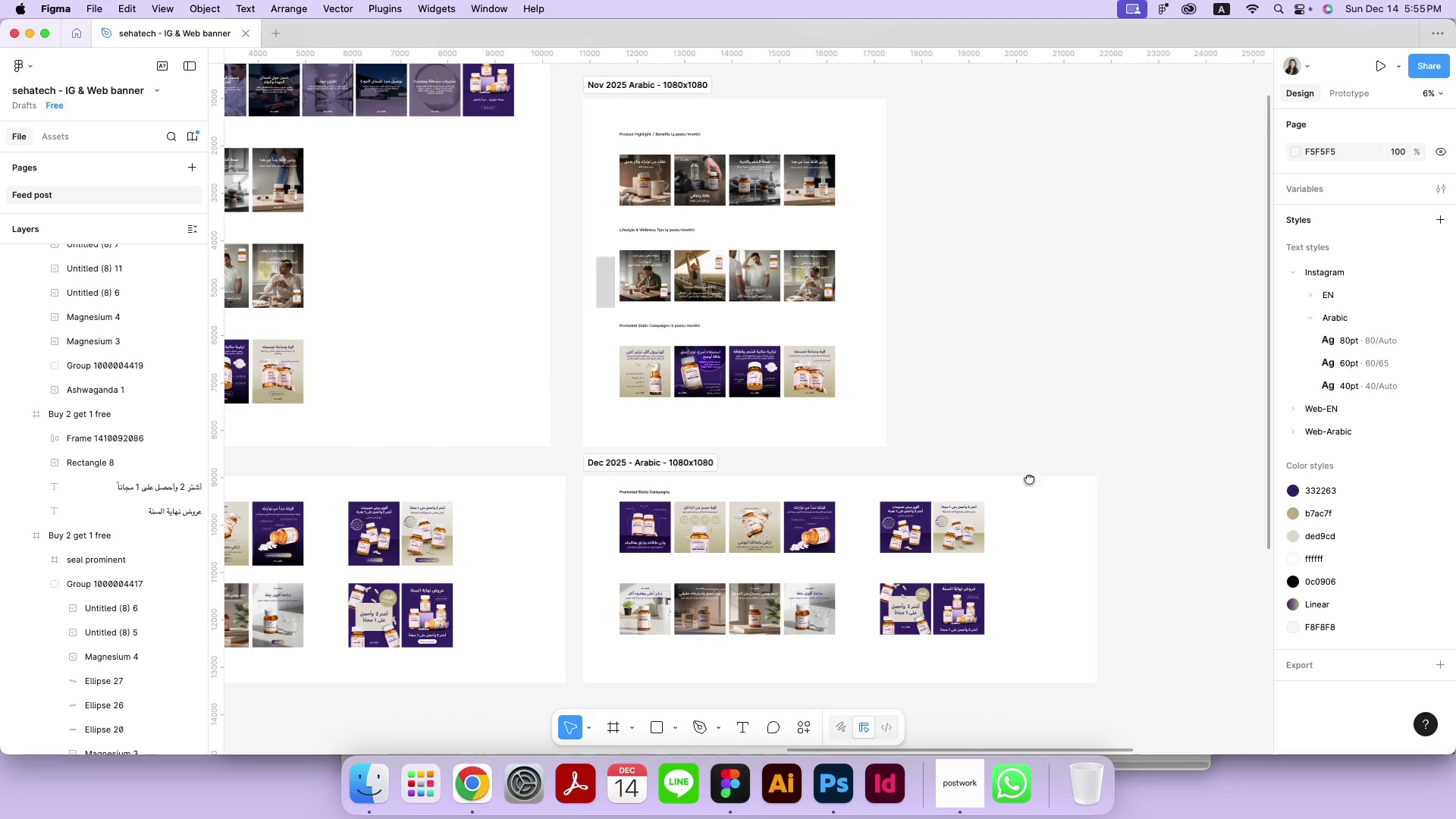 
left_click_drag(start_coordinate=[832, 267], to_coordinate=[1048, 433])
 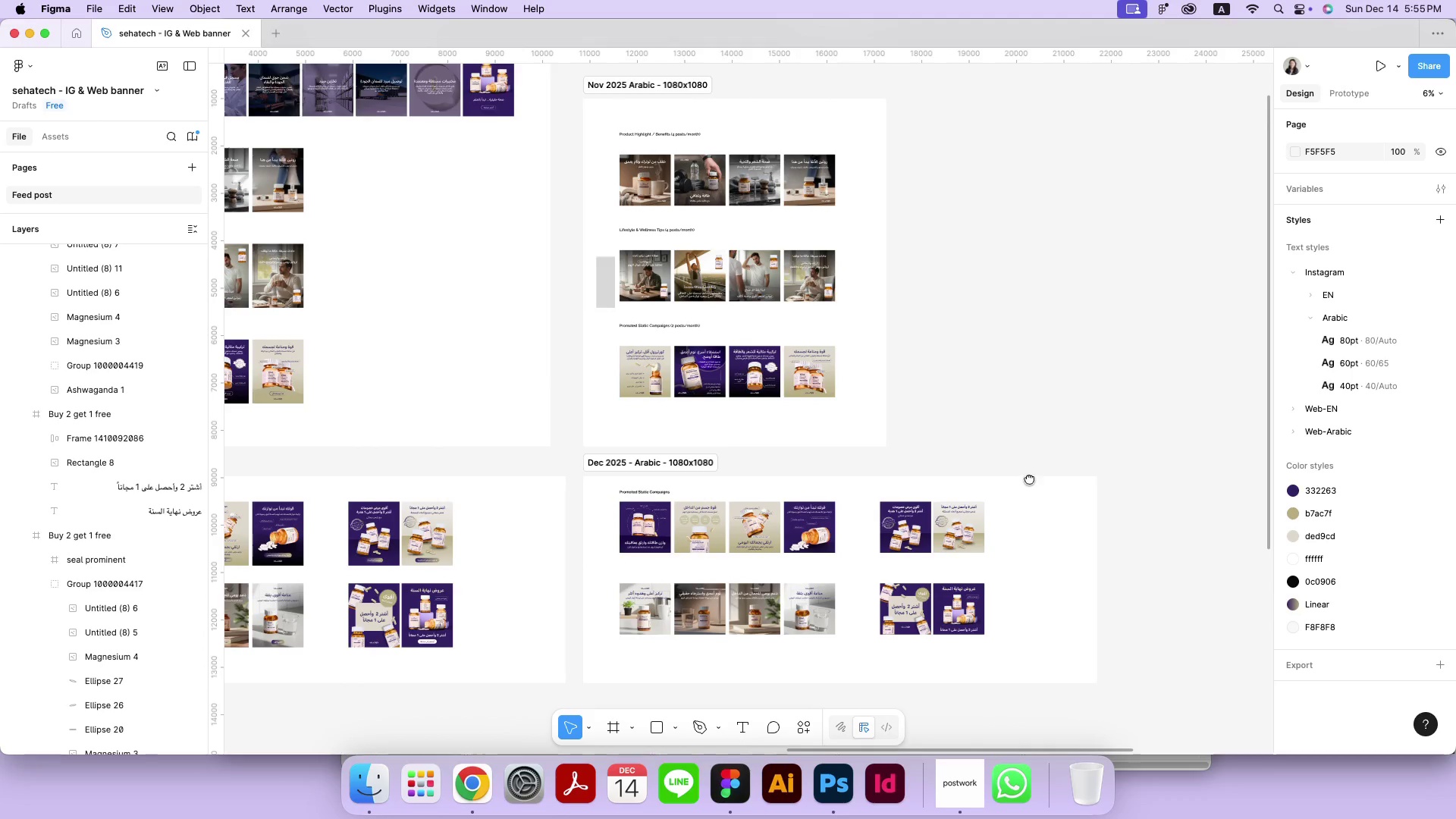 
key(Space)
 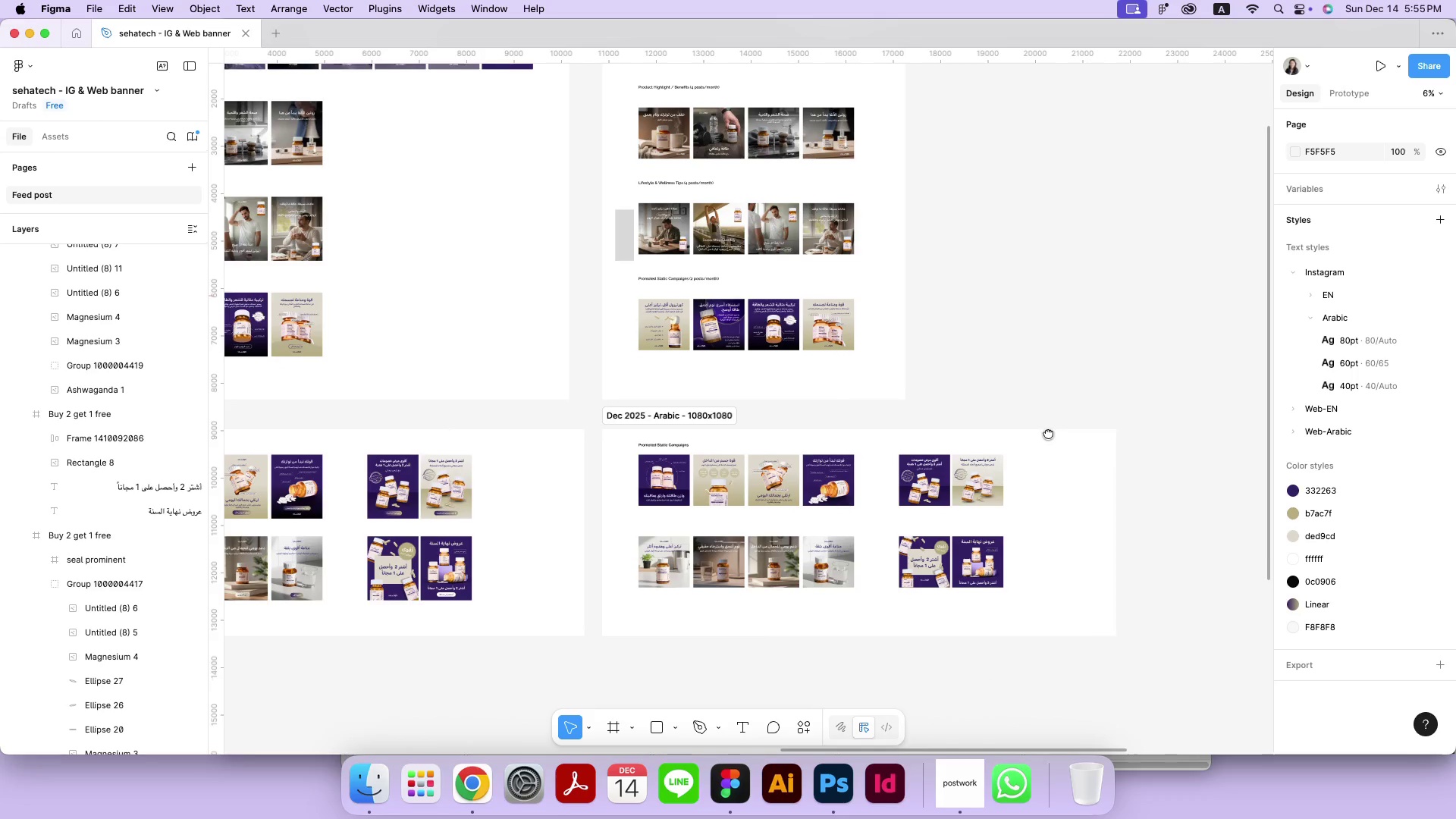 
key(Space)
 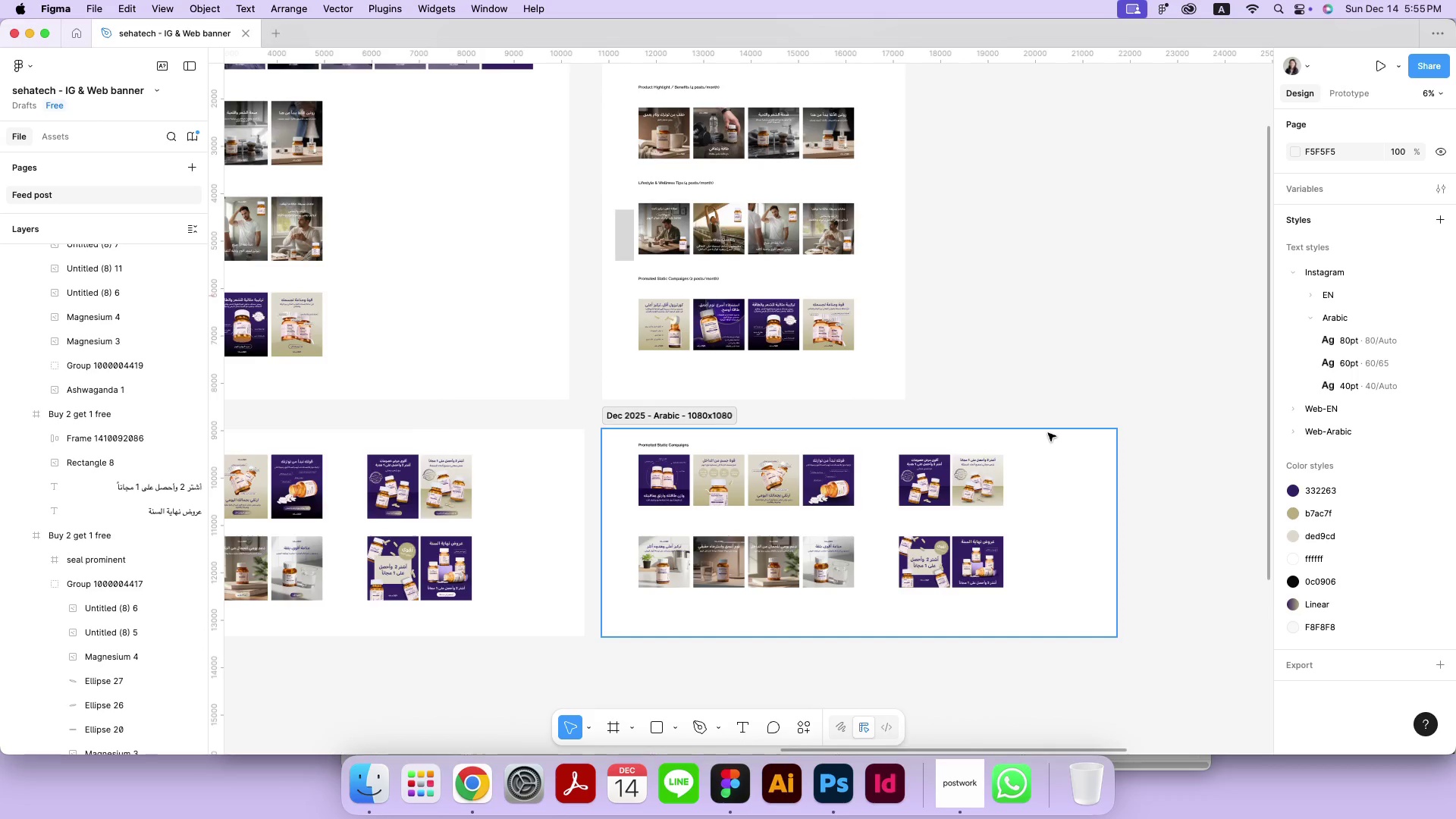 
key(Meta+Minus)